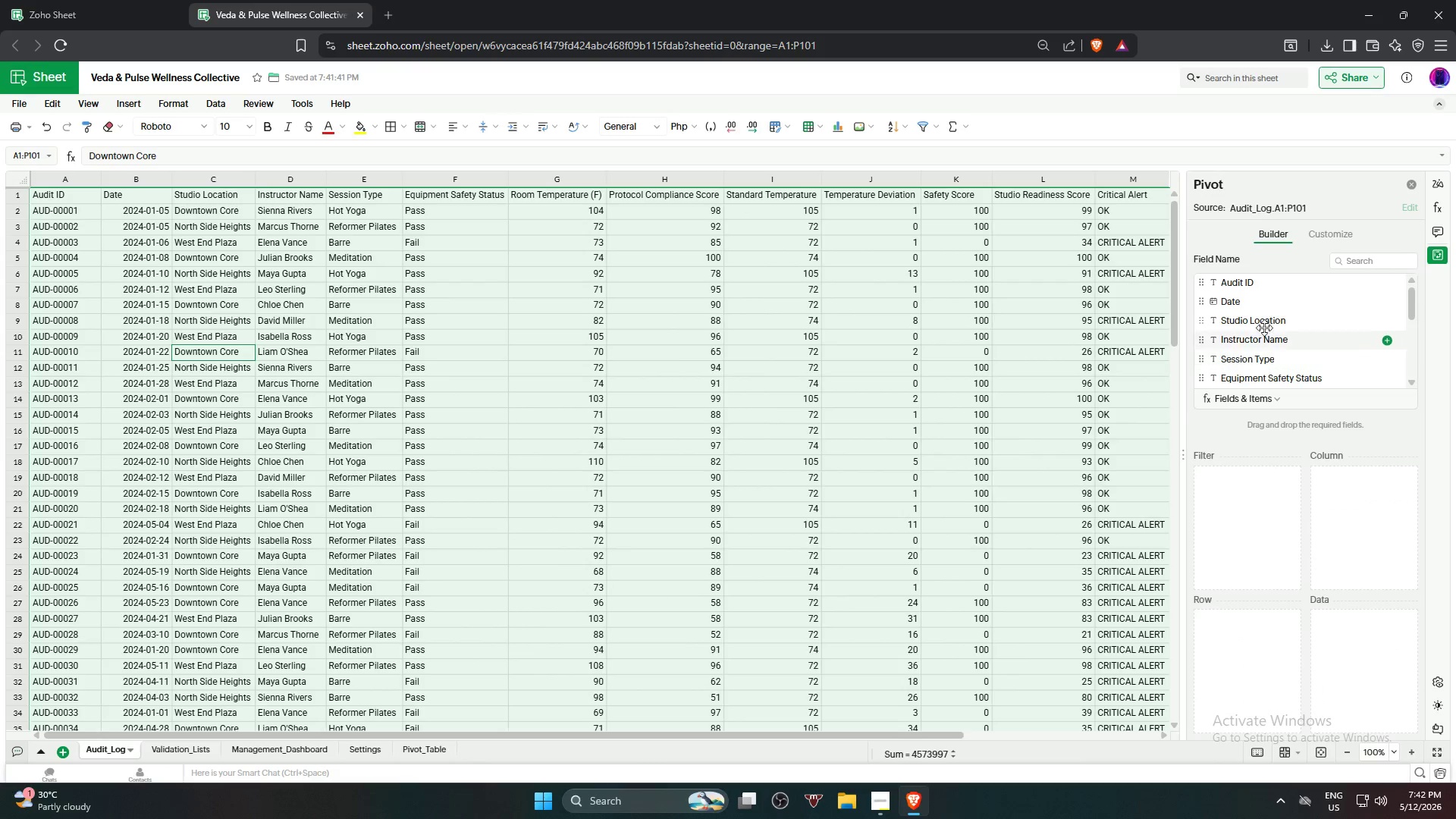 
scroll: coordinate [1279, 331], scroll_direction: down, amount: 2.0
 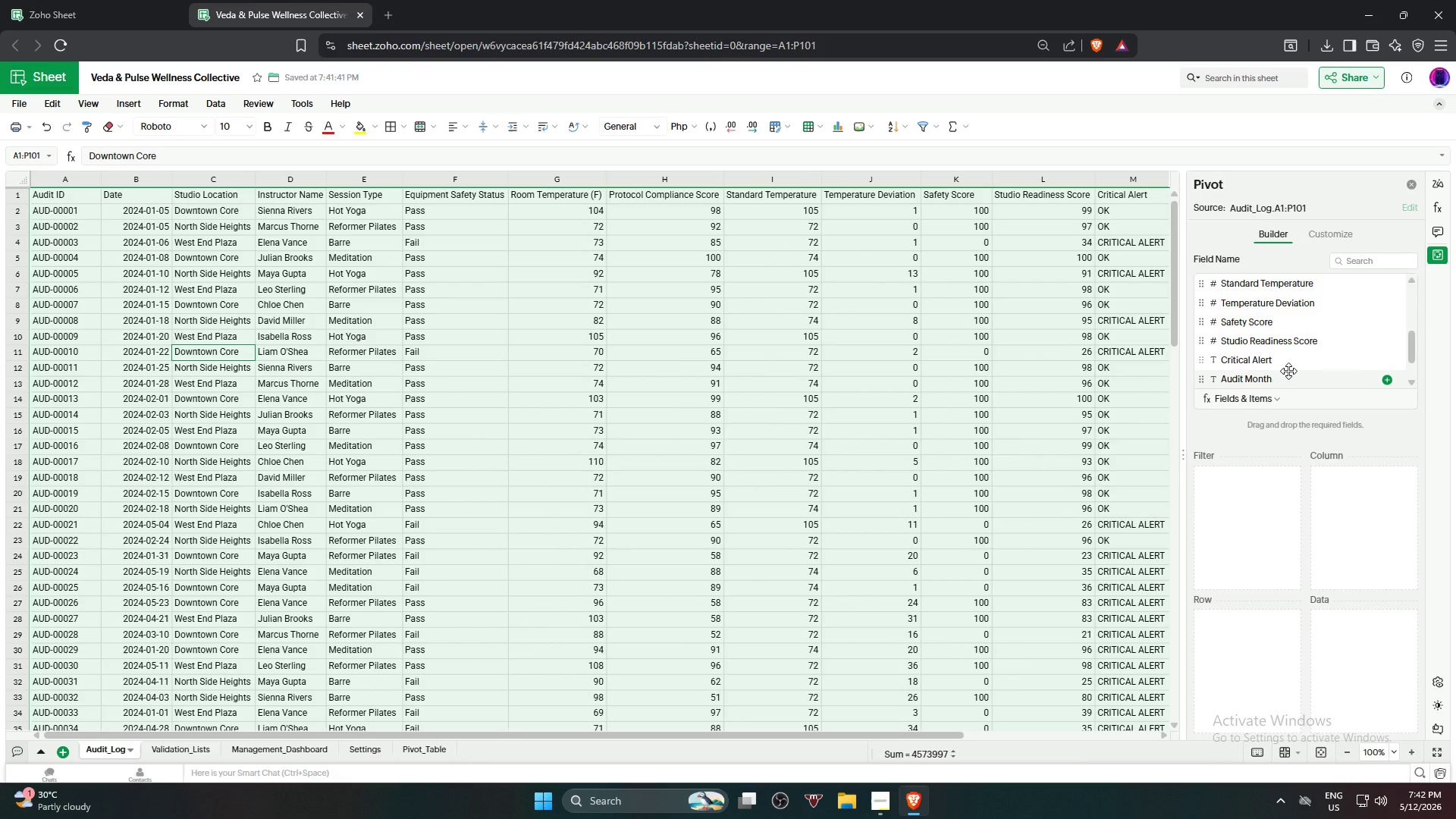 
left_click_drag(start_coordinate=[1292, 372], to_coordinate=[1257, 633])
 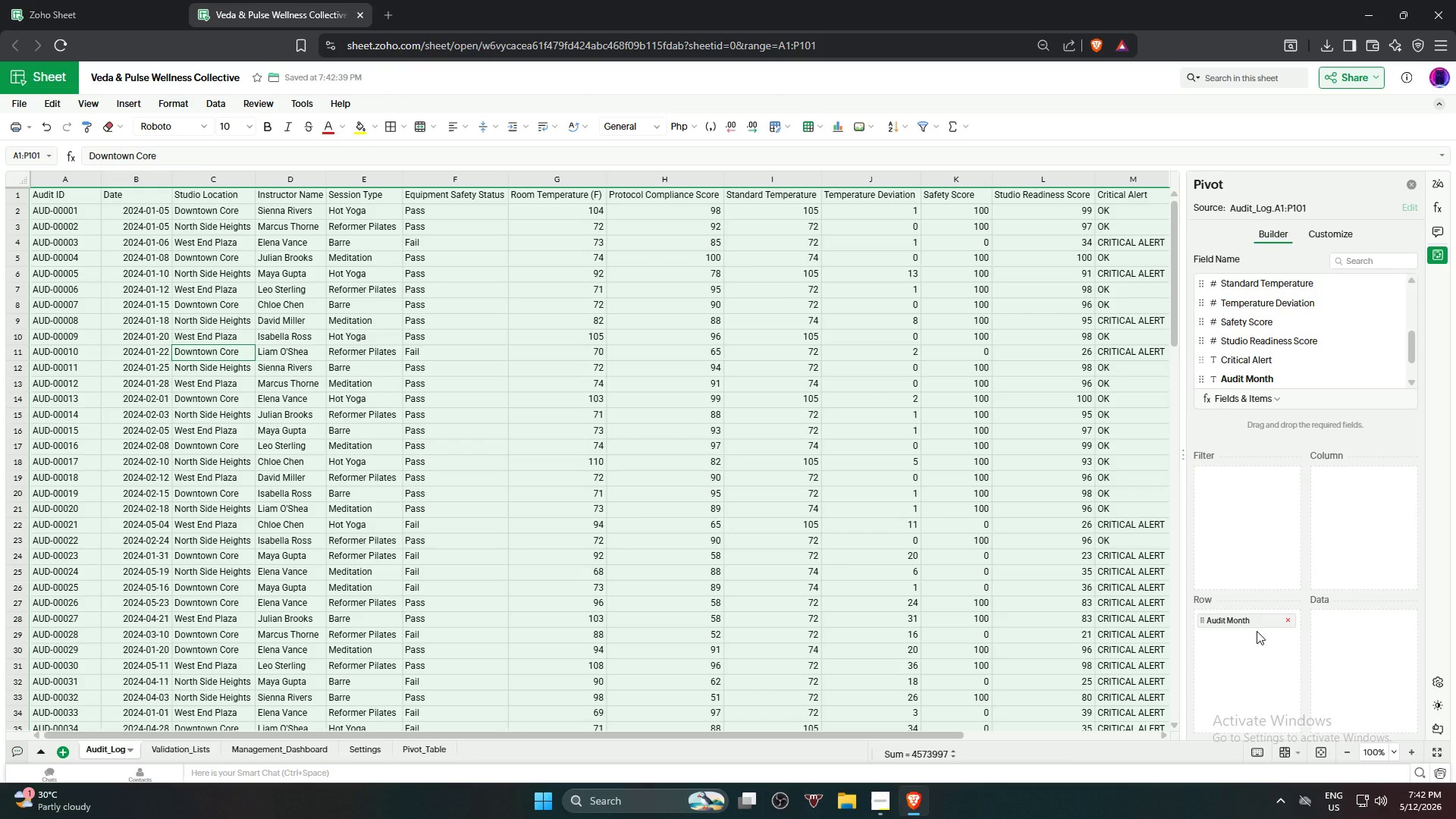 
wait(8.62)
 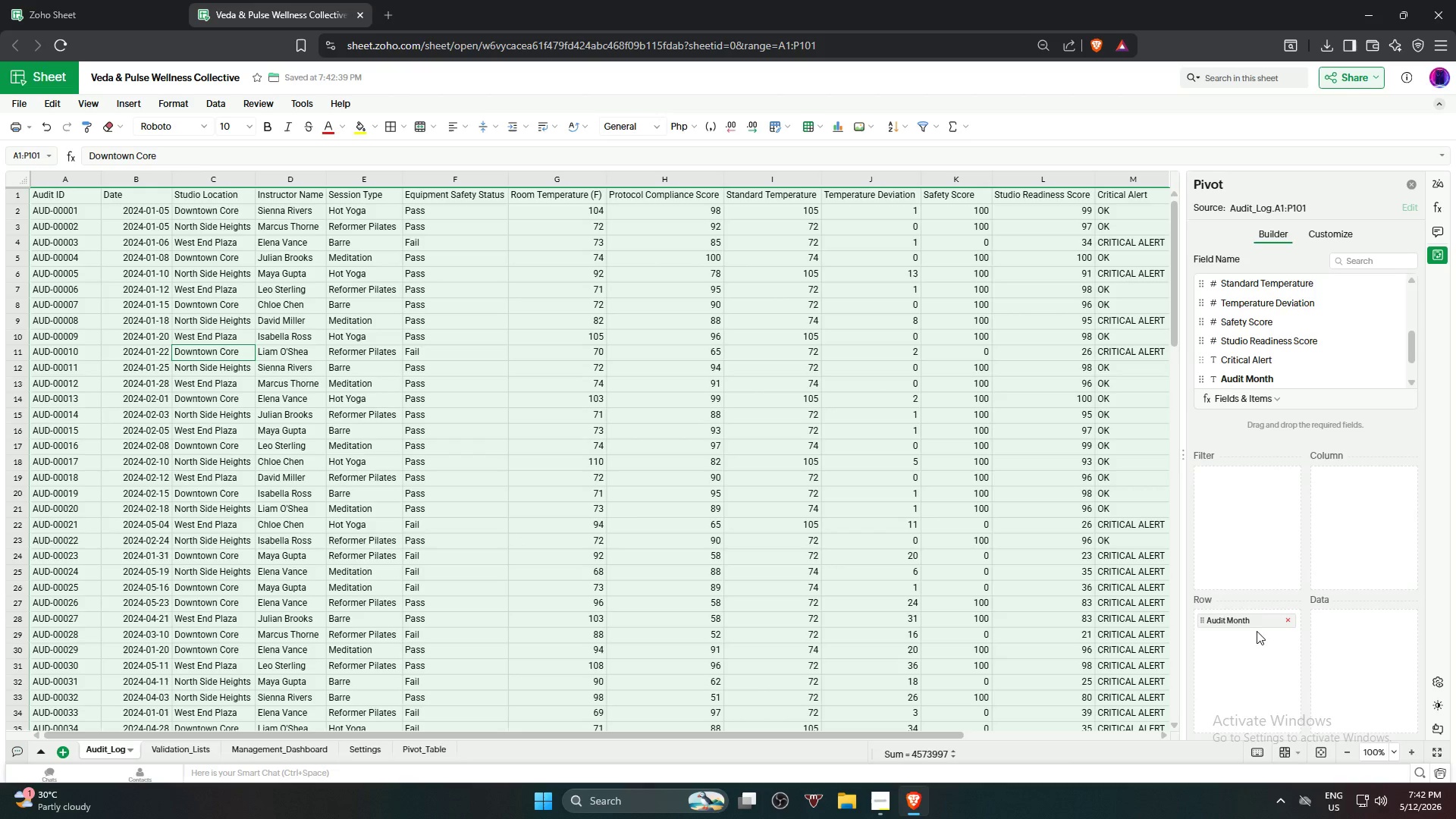 
left_click_drag(start_coordinate=[1309, 368], to_coordinate=[1331, 532])
 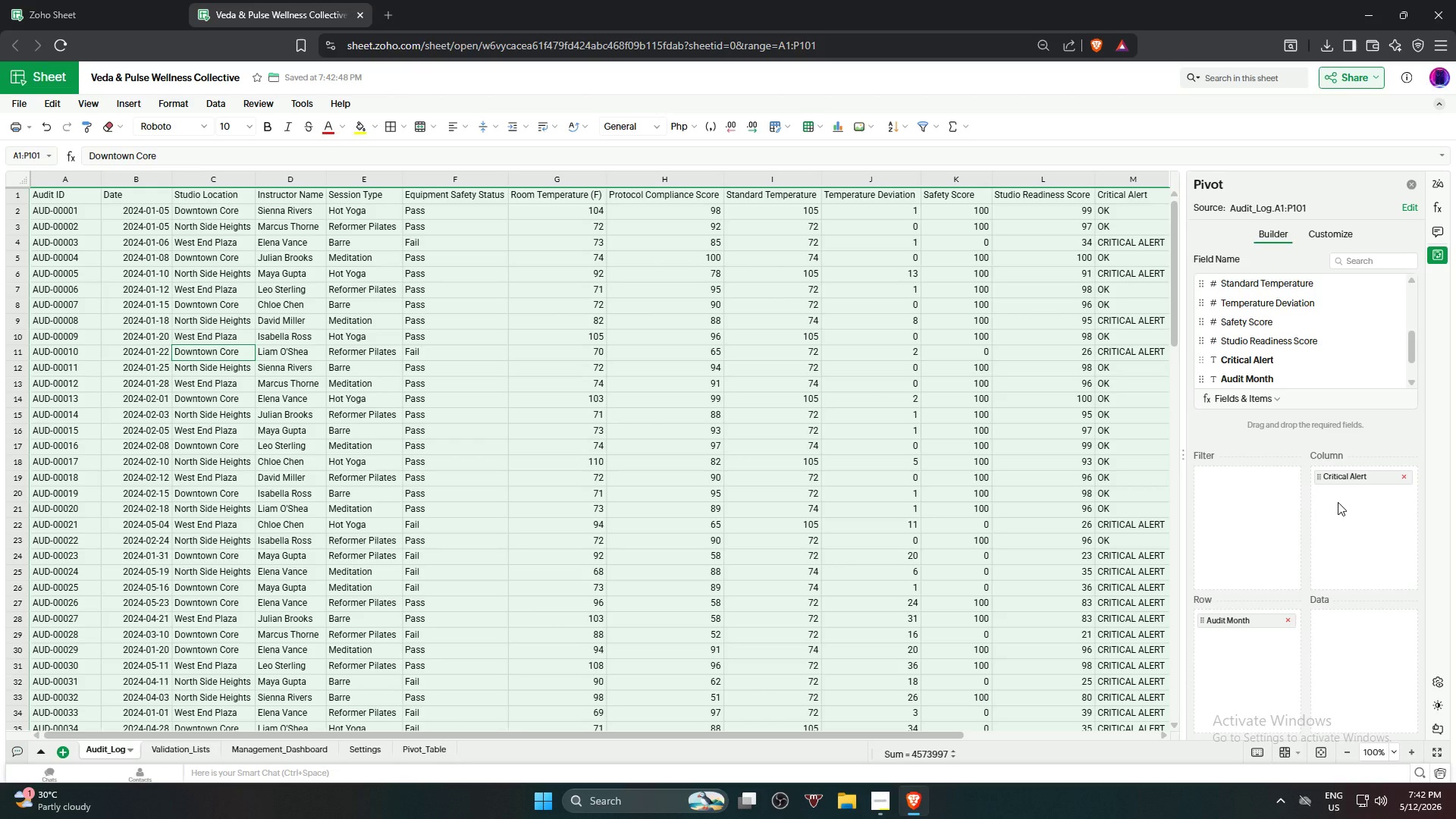 
scroll: coordinate [1326, 375], scroll_direction: up, amount: 2.0
 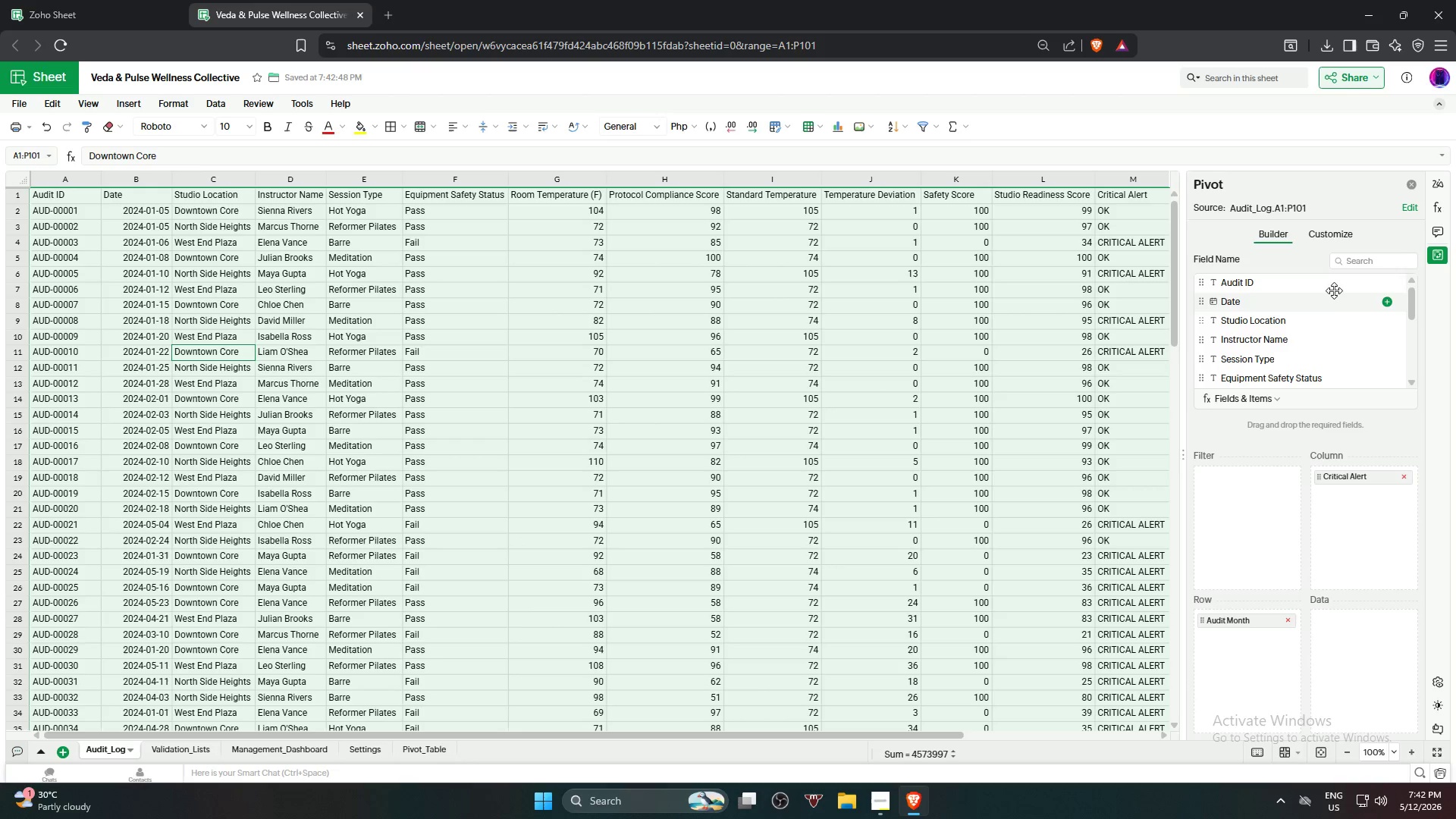 
left_click_drag(start_coordinate=[1325, 285], to_coordinate=[1359, 635])
 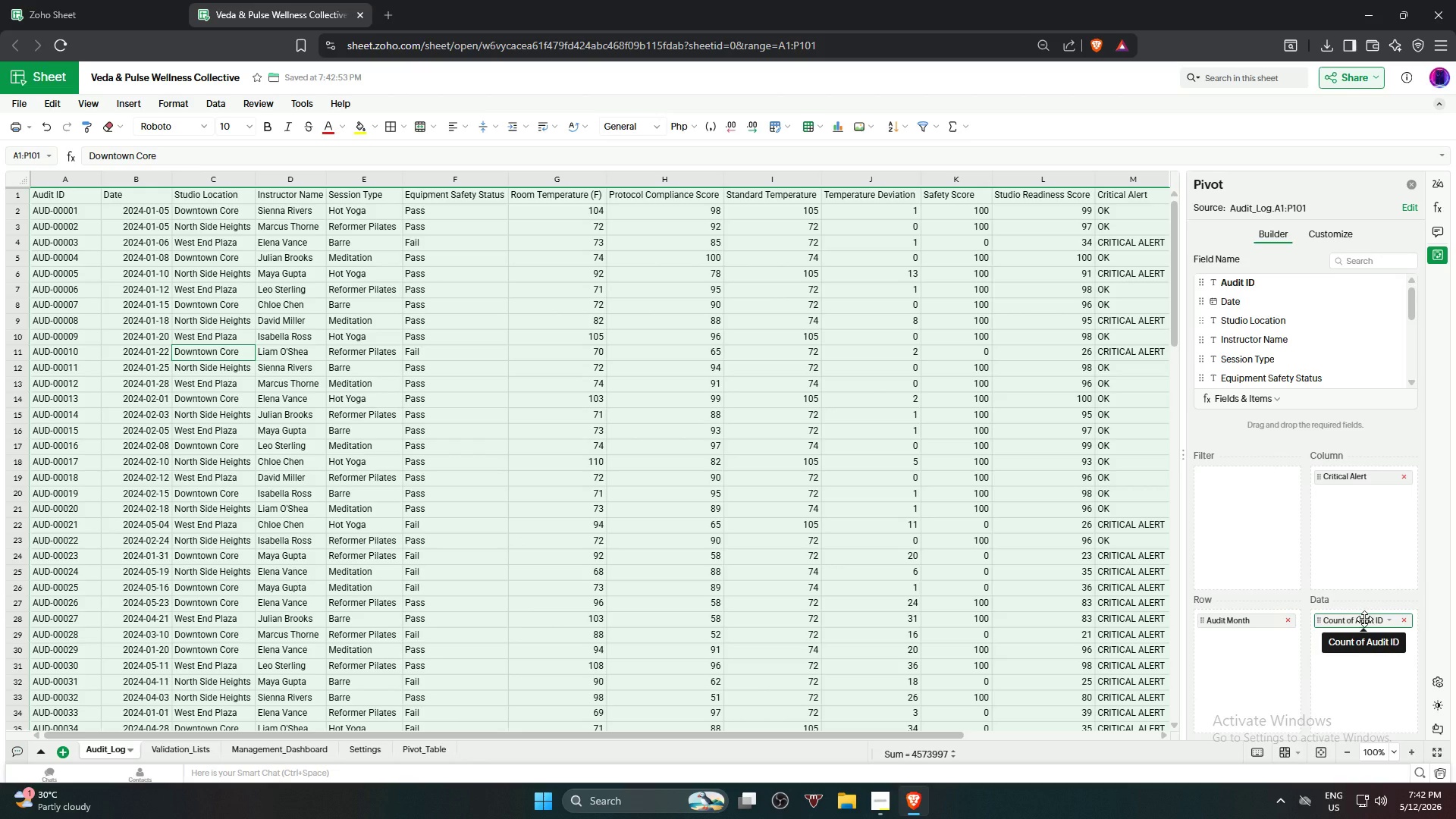 
wait(7.78)
 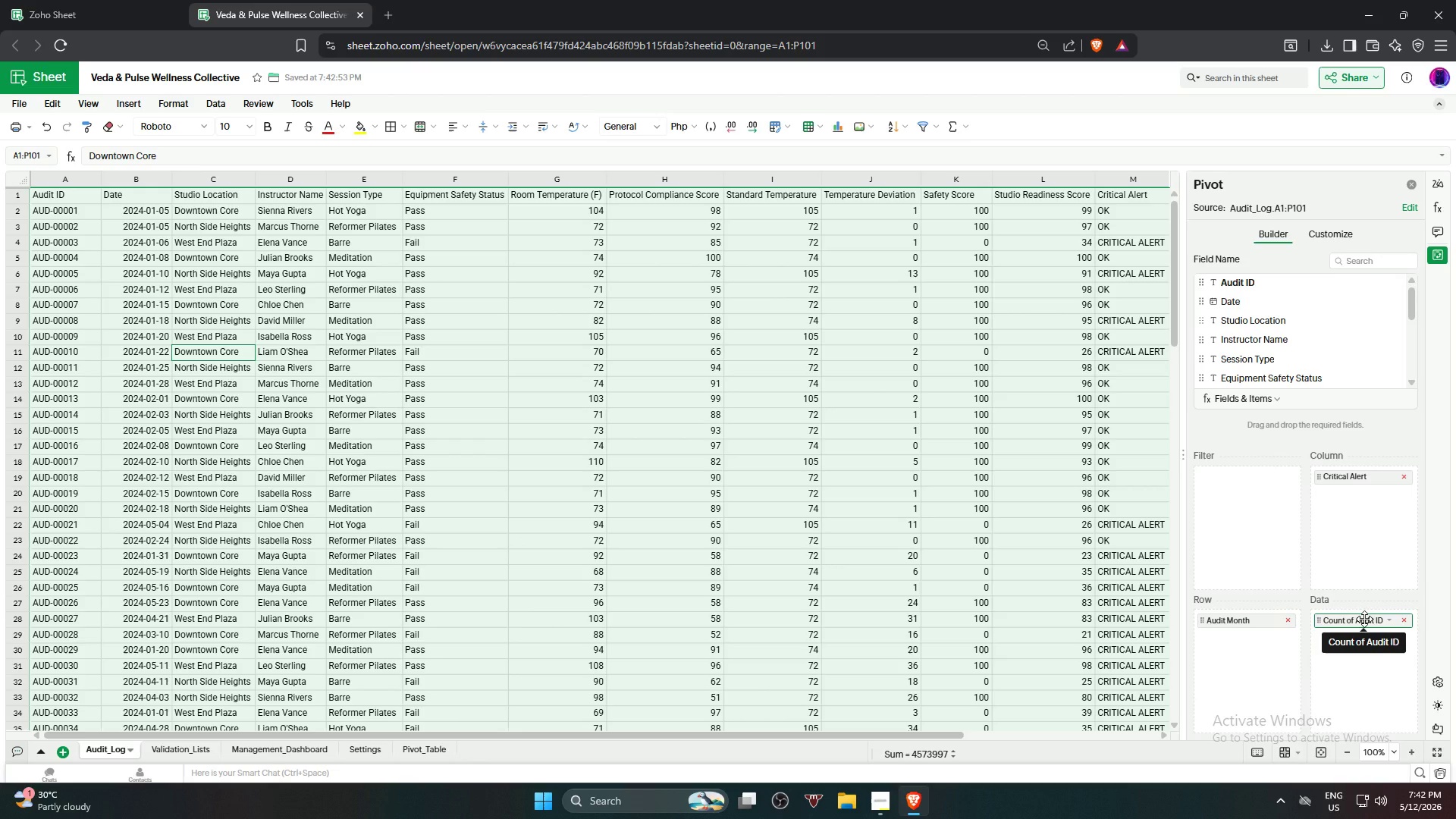 
left_click_drag(start_coordinate=[1290, 325], to_coordinate=[1252, 480])
 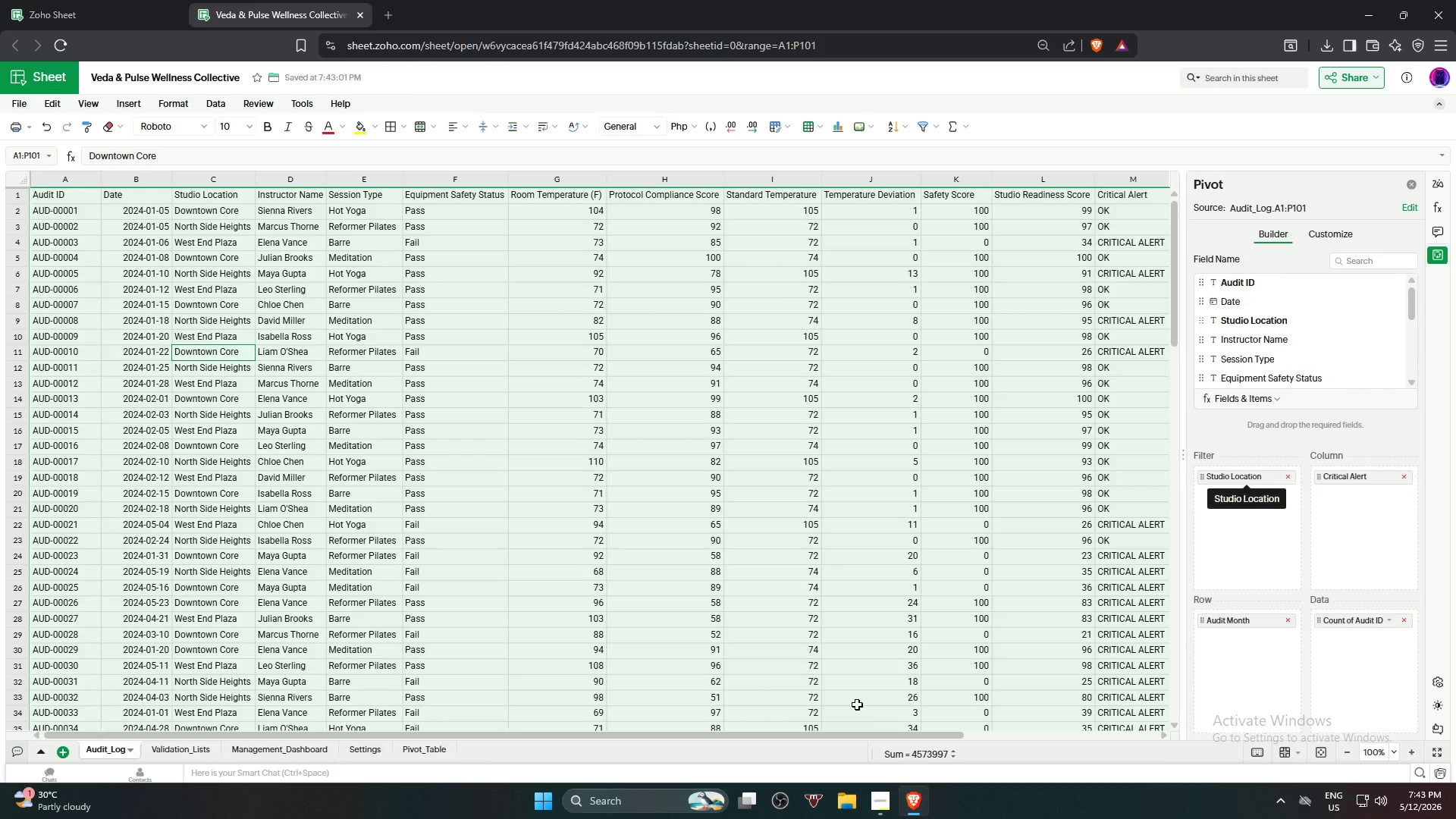 
left_click([408, 756])
 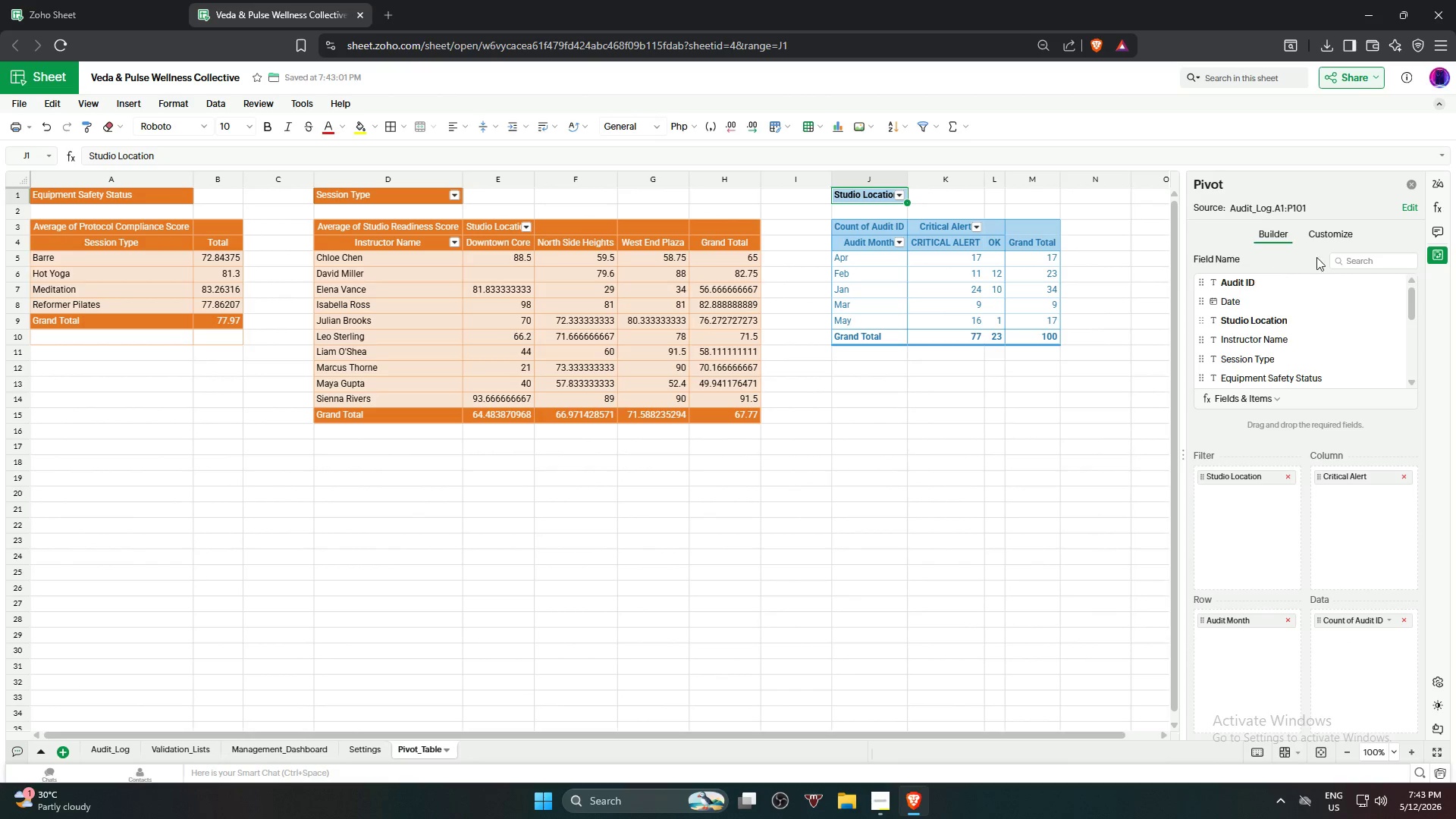 
left_click([1328, 232])
 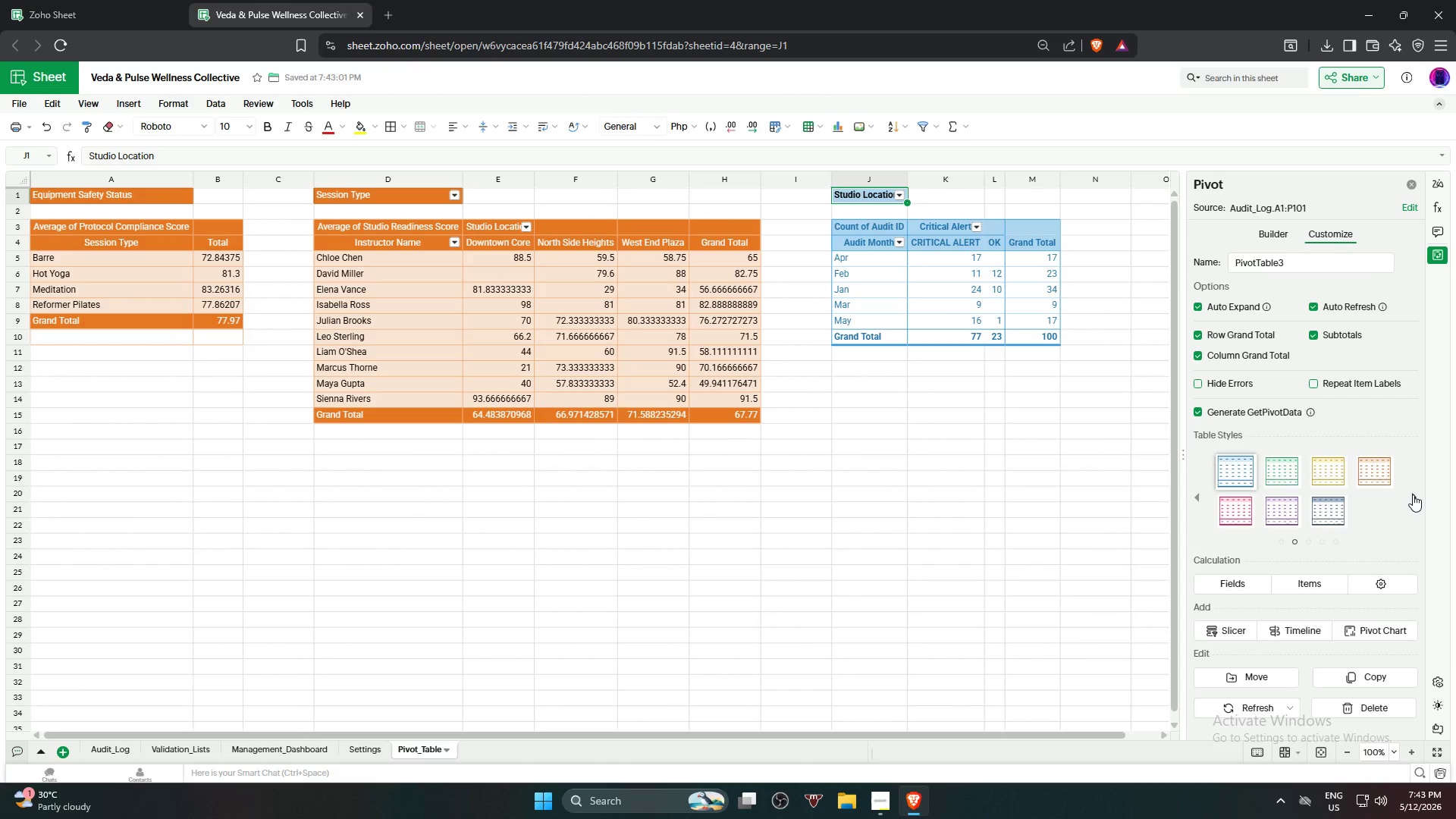 
left_click([1375, 474])
 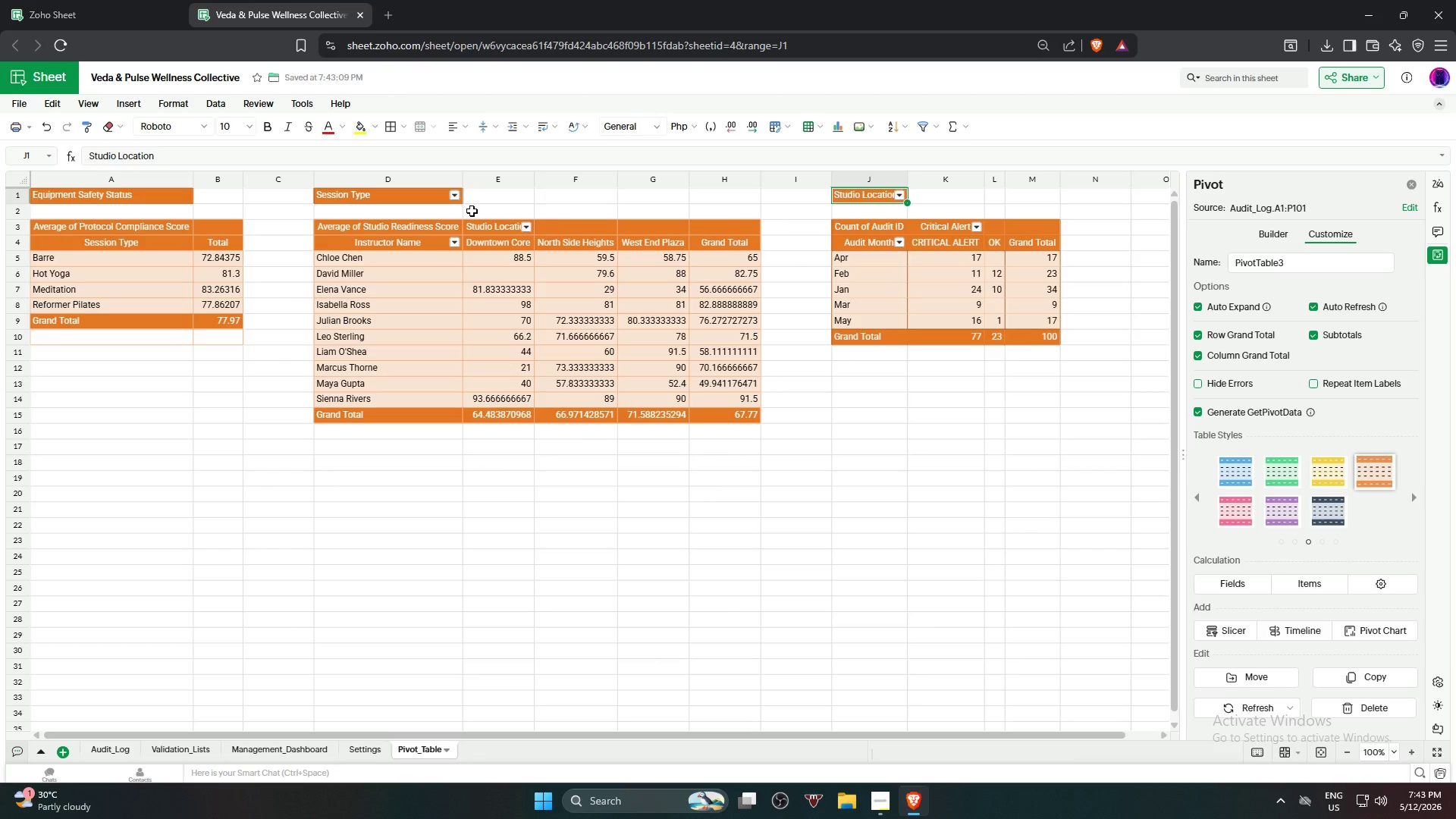 
left_click([929, 300])
 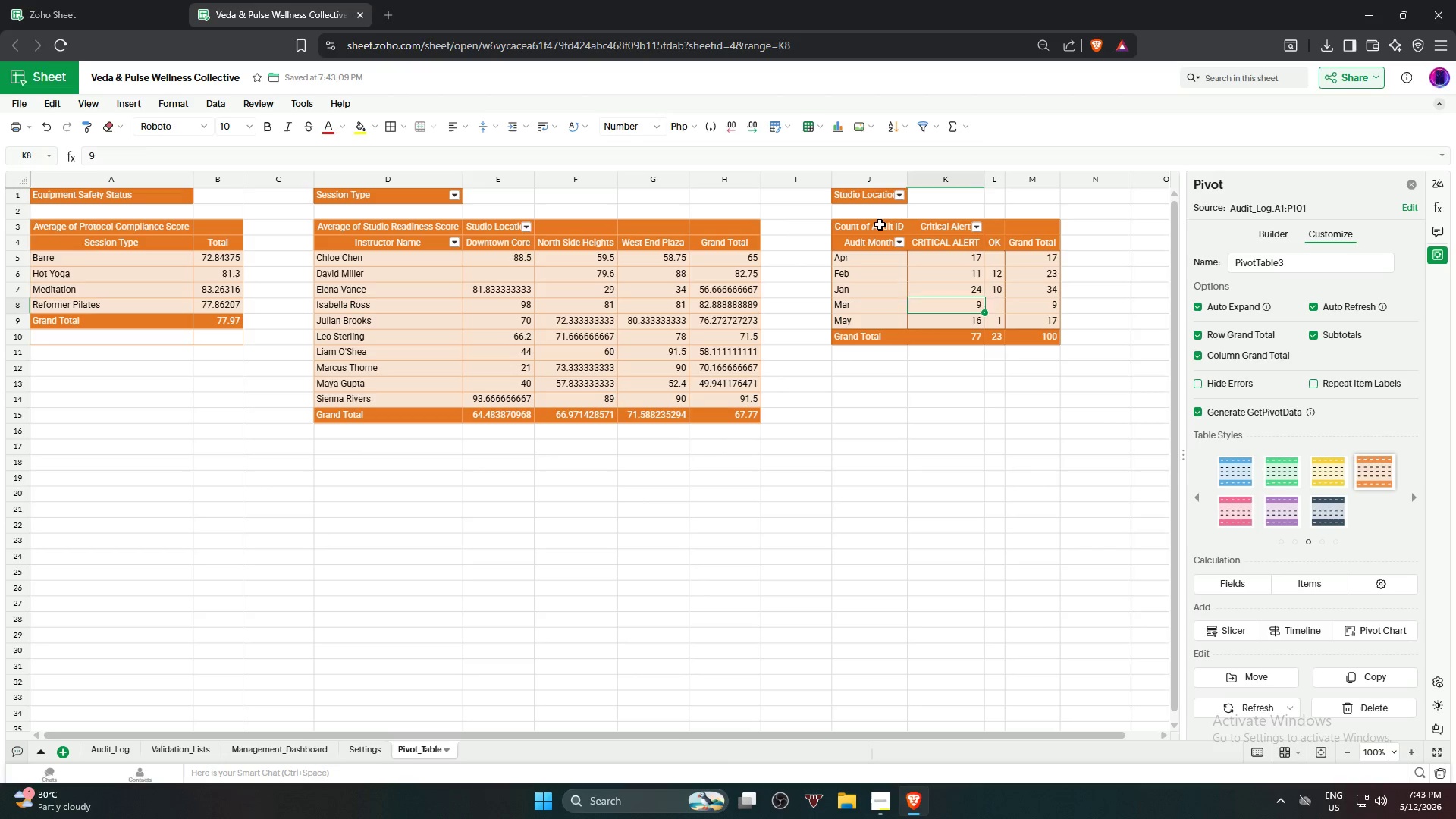 
left_click_drag(start_coordinate=[880, 224], to_coordinate=[1028, 337])
 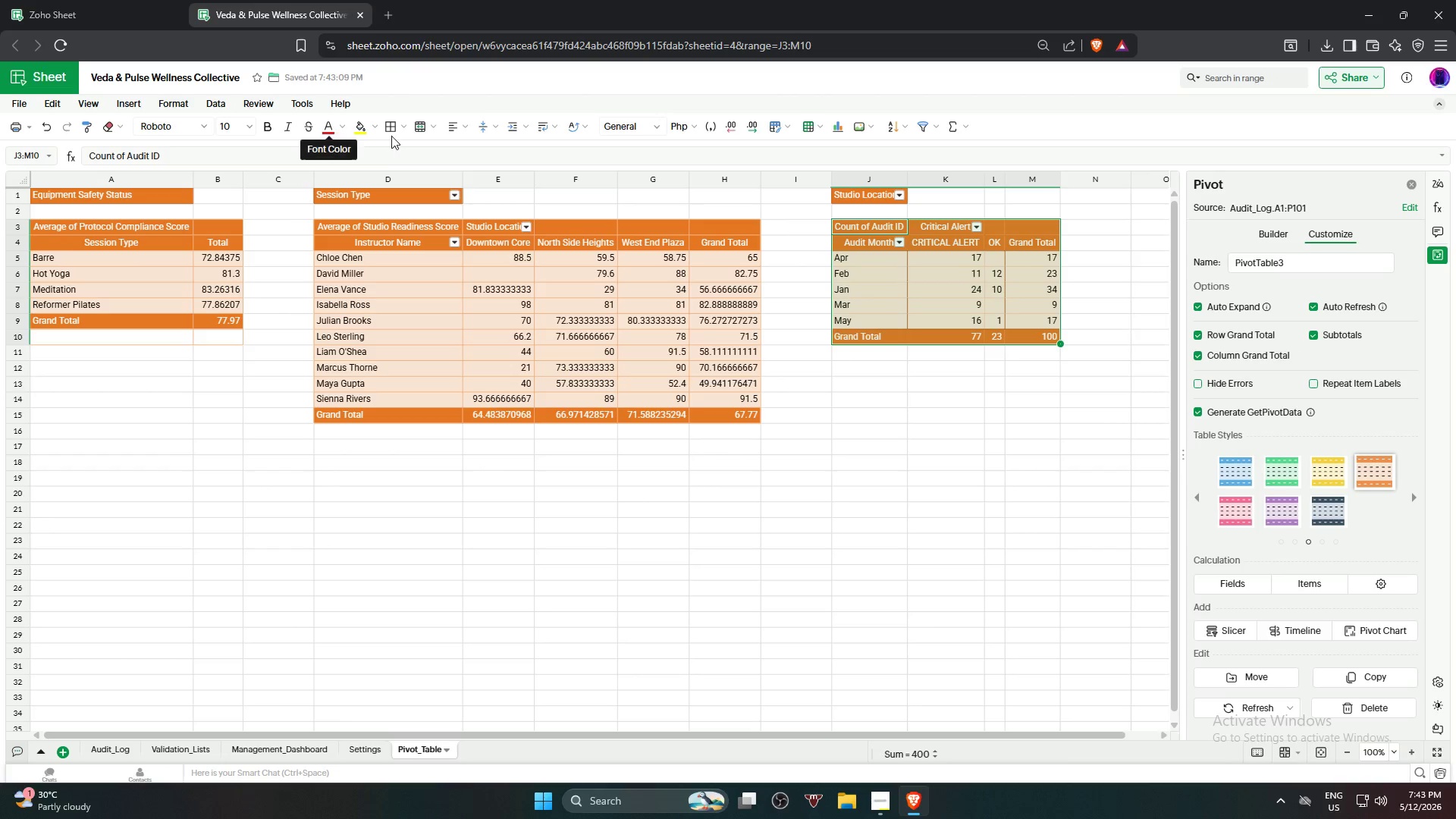 
double_click([1037, 520])
 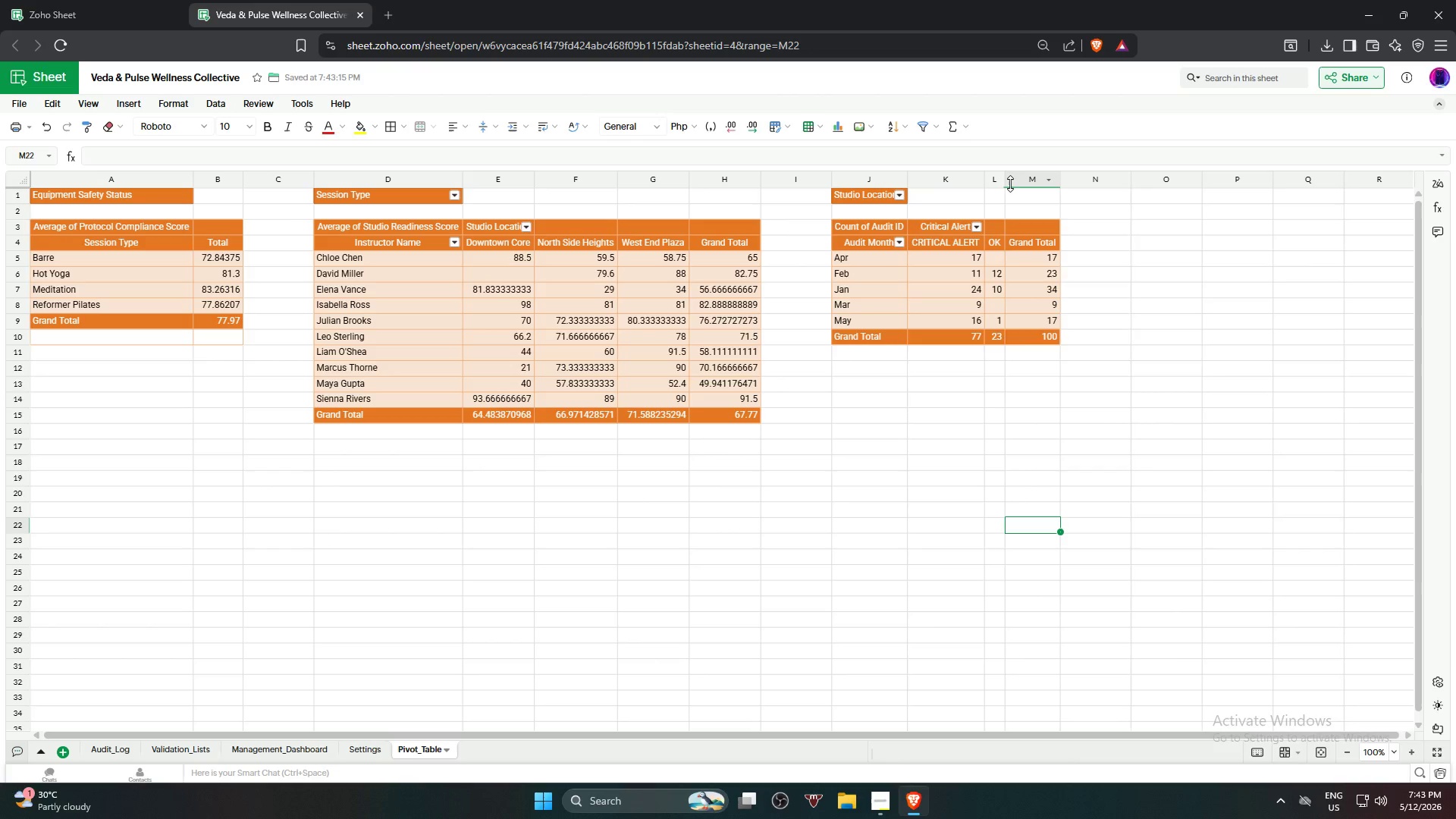 
left_click_drag(start_coordinate=[1007, 180], to_coordinate=[1031, 193])
 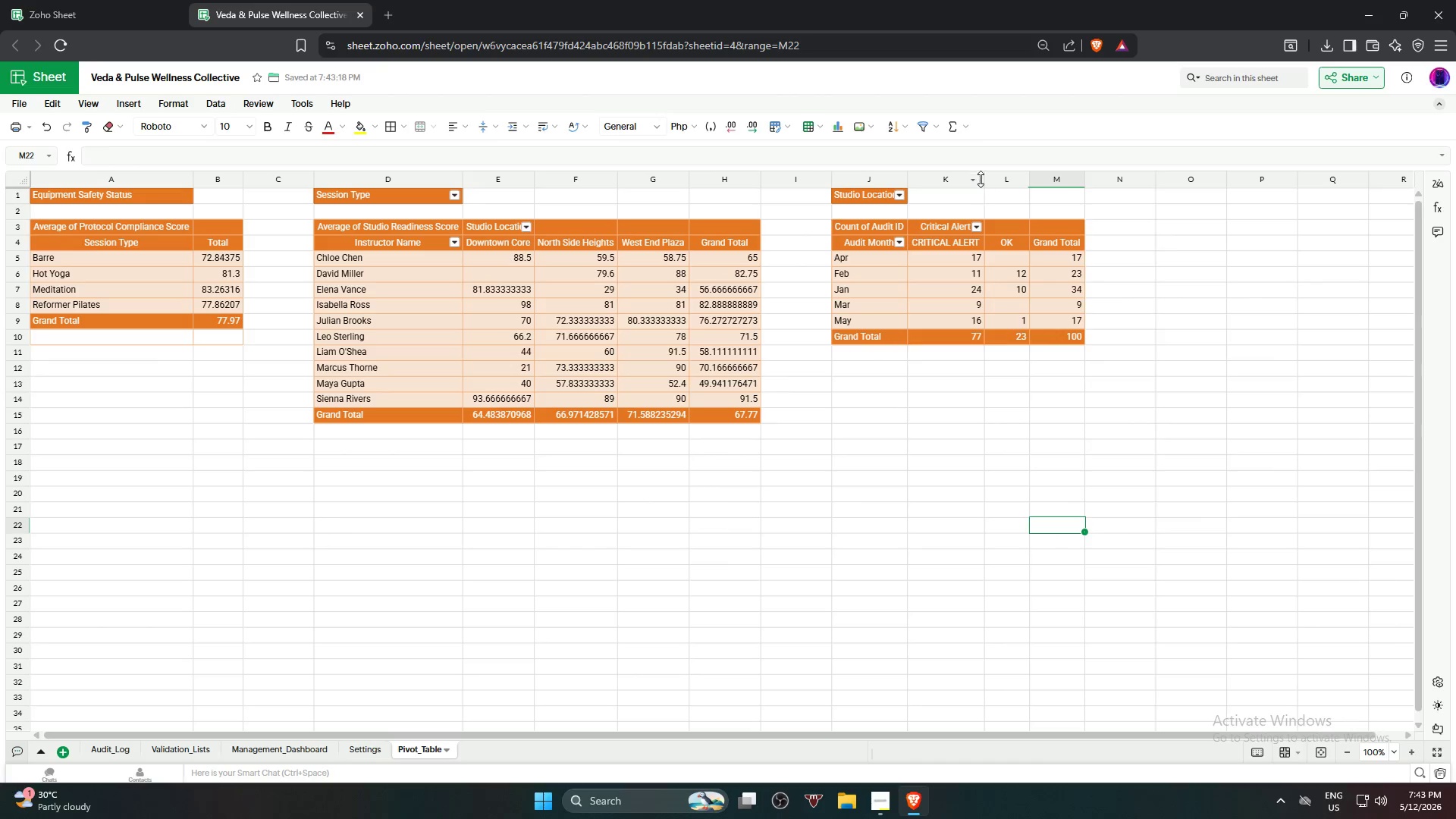 
left_click_drag(start_coordinate=[984, 179], to_coordinate=[1003, 187])
 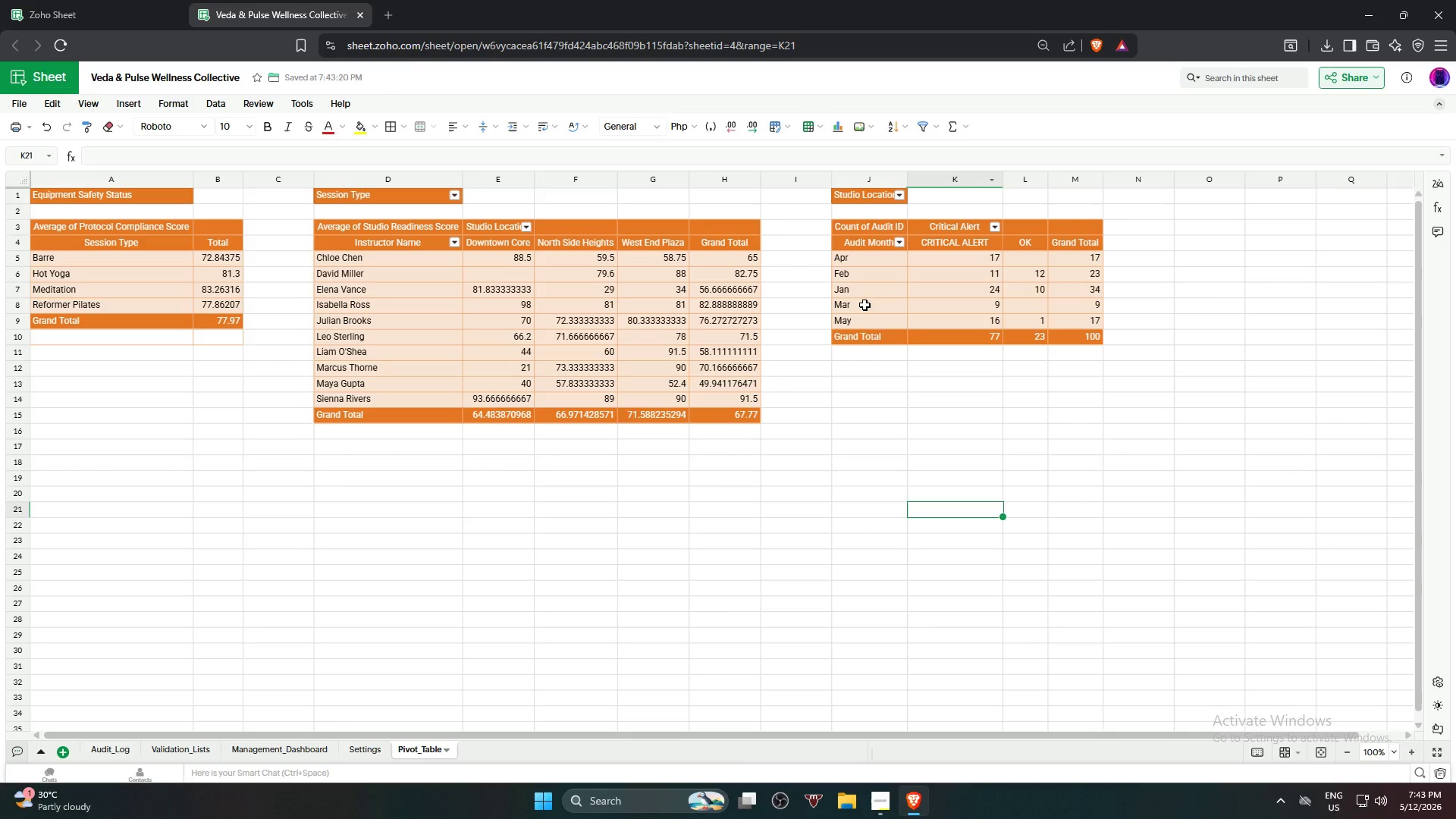 
left_click([904, 438])
 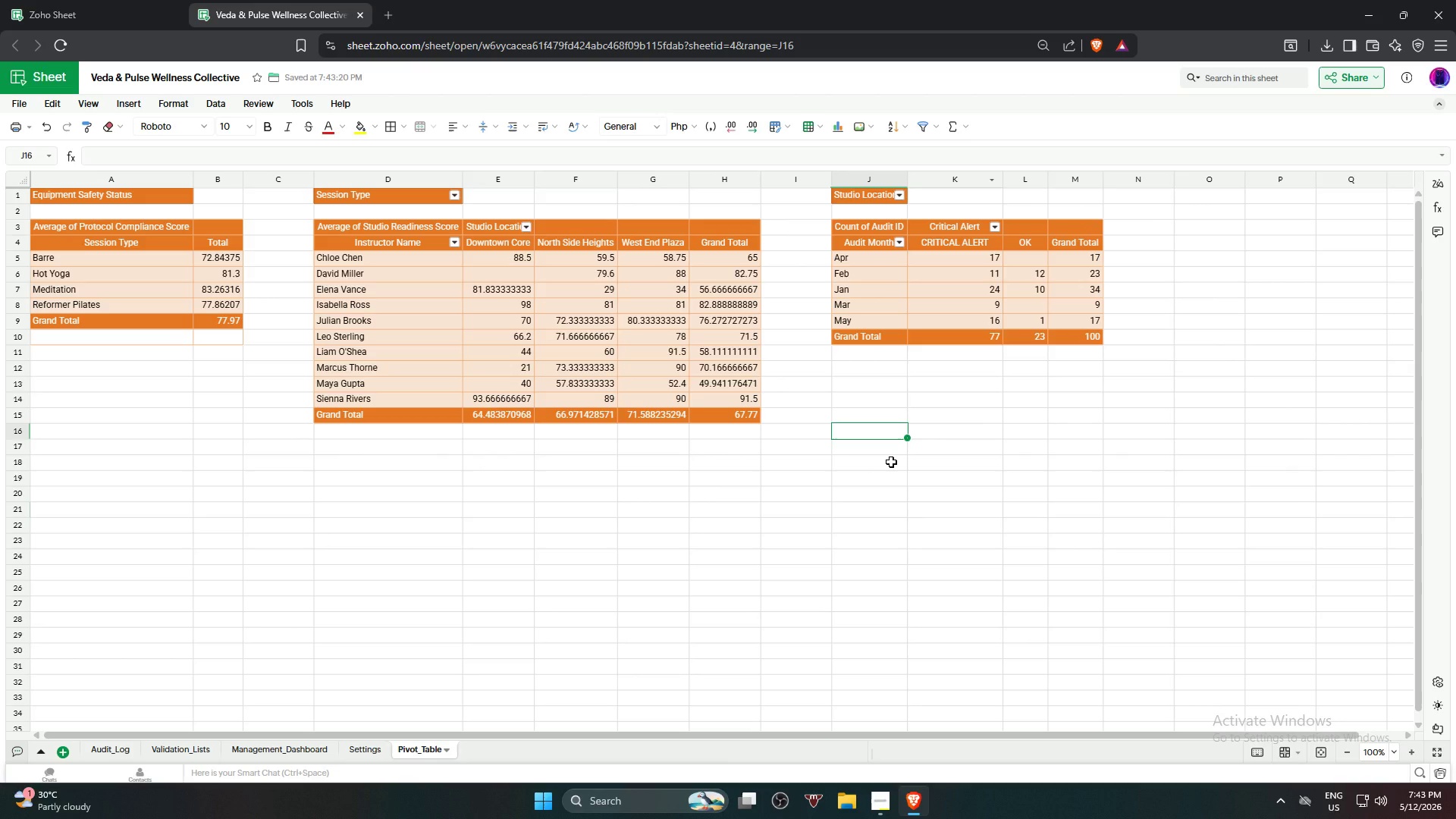 
wait(19.86)
 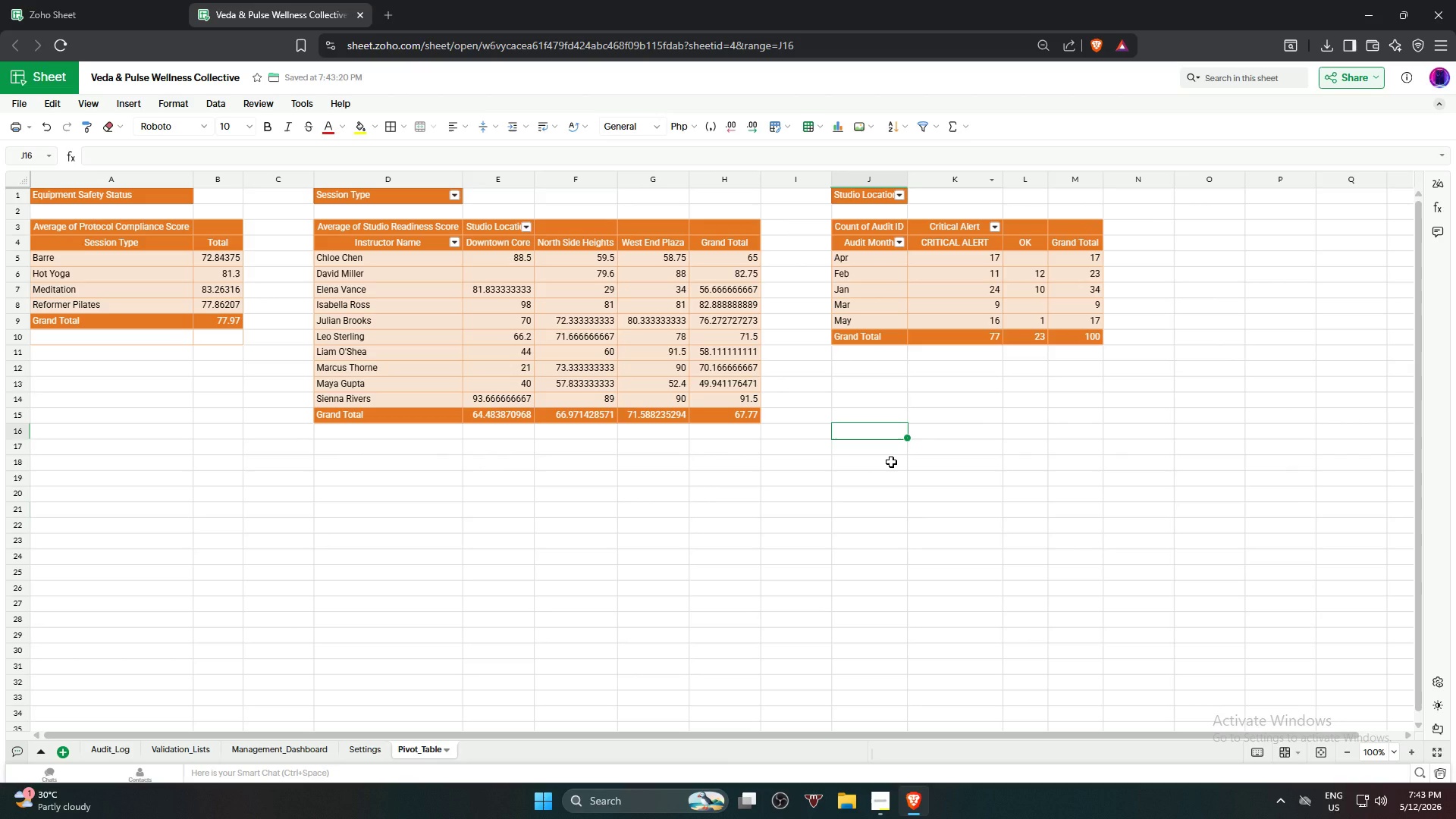 
left_click([108, 748])
 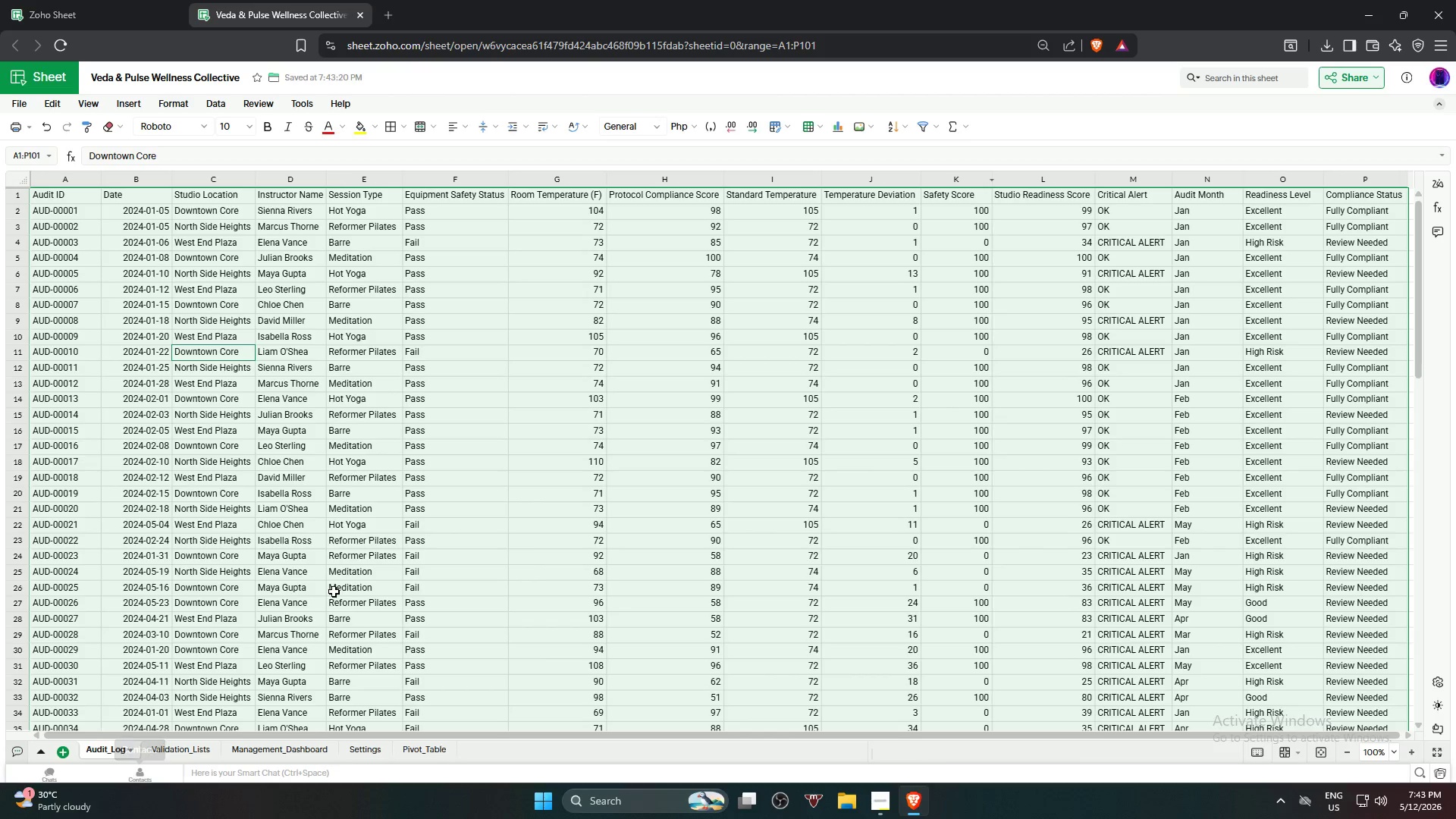 
left_click([570, 442])
 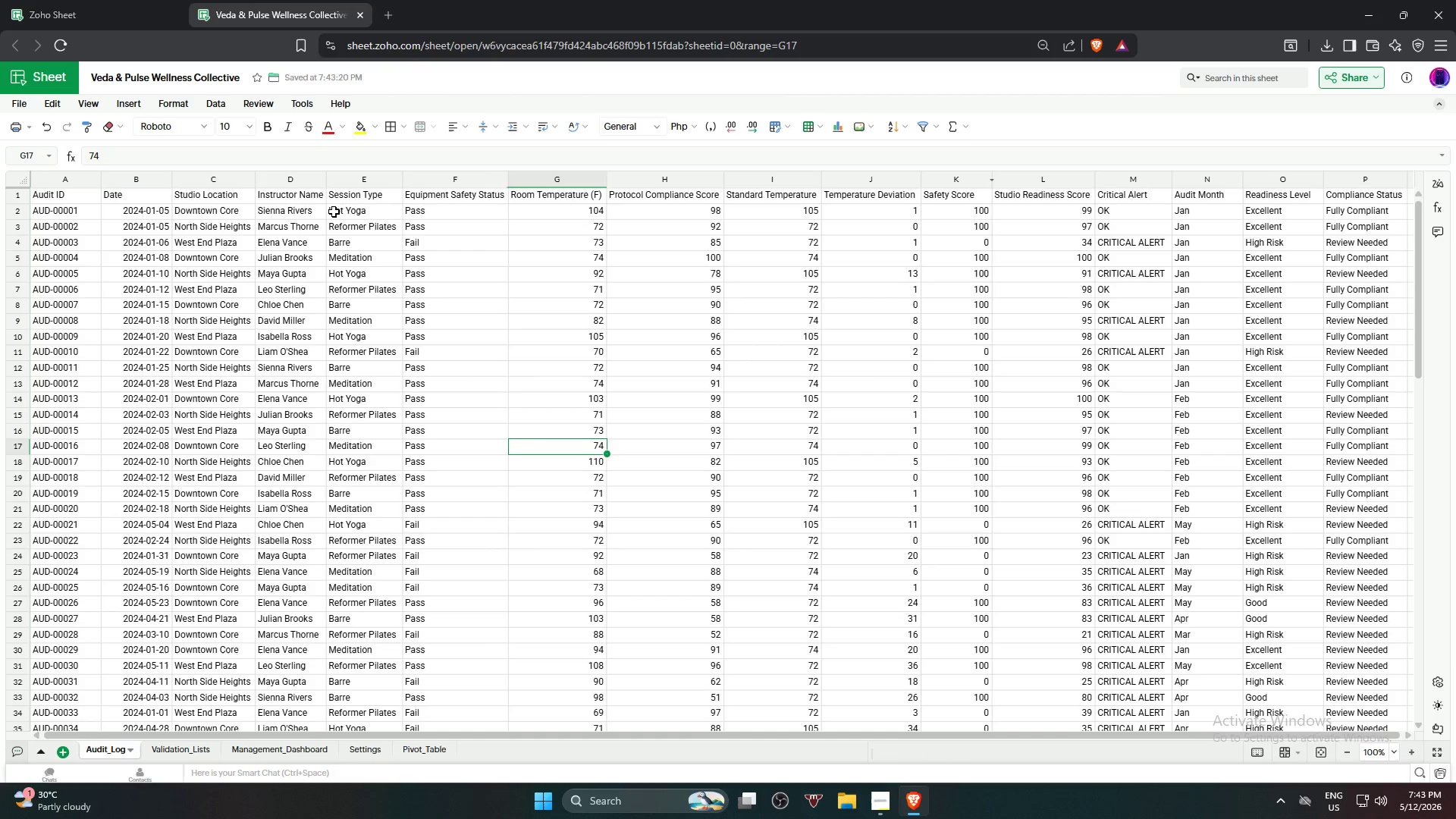 
scroll: coordinate [340, 555], scroll_direction: up, amount: 6.0
 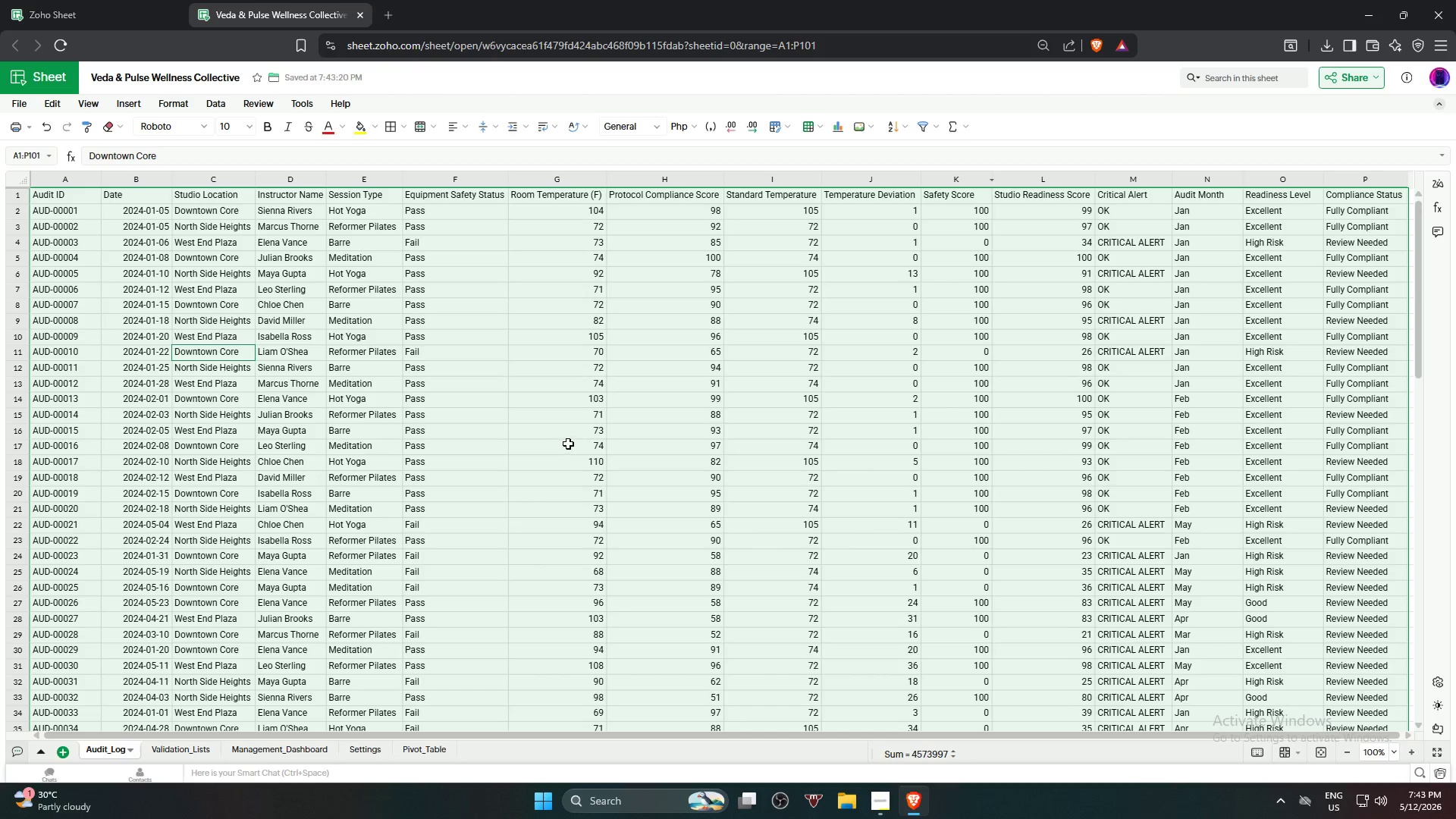 
left_click_drag(start_coordinate=[343, 209], to_coordinate=[369, 394])
 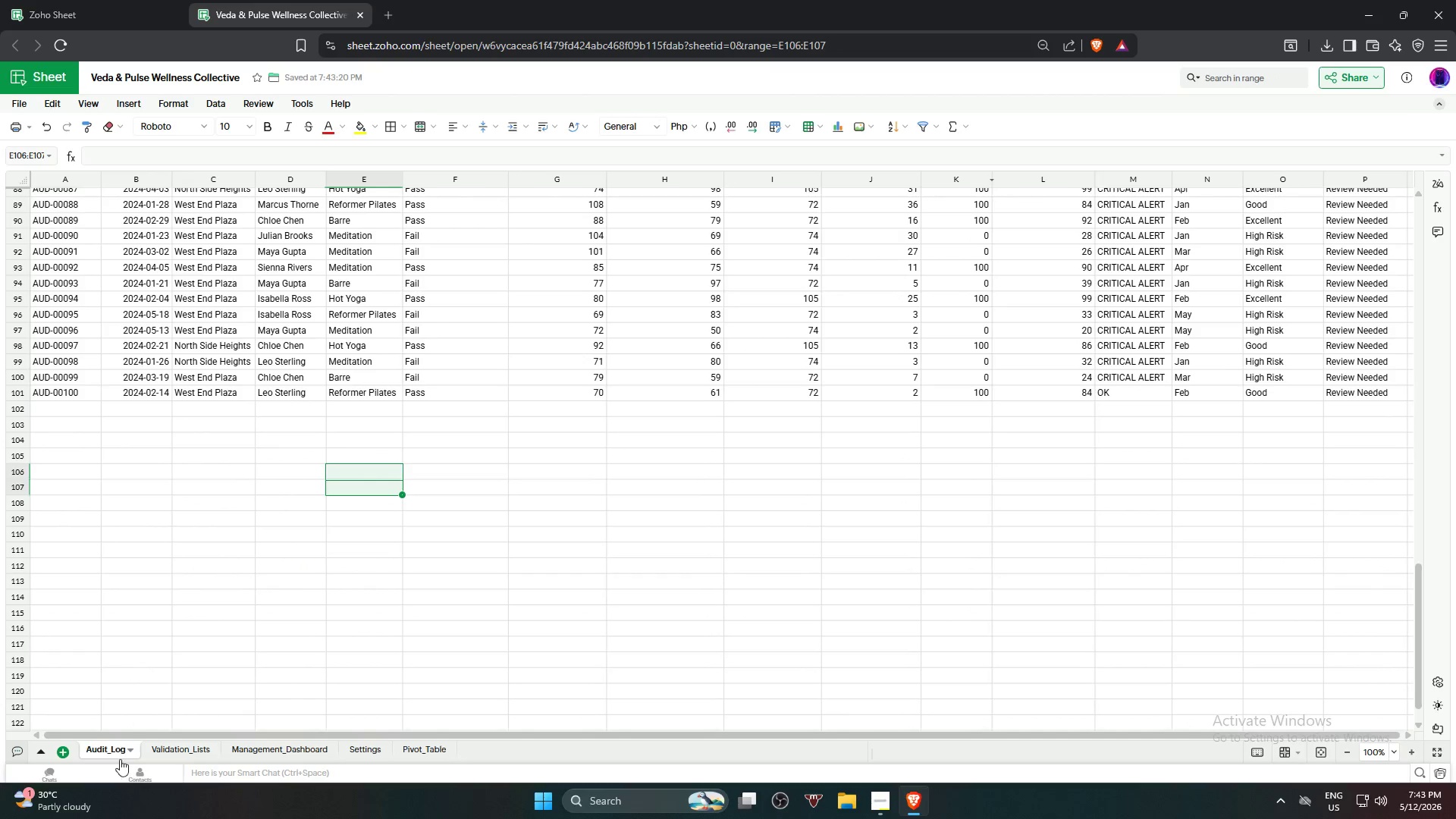 
left_click([168, 745])
 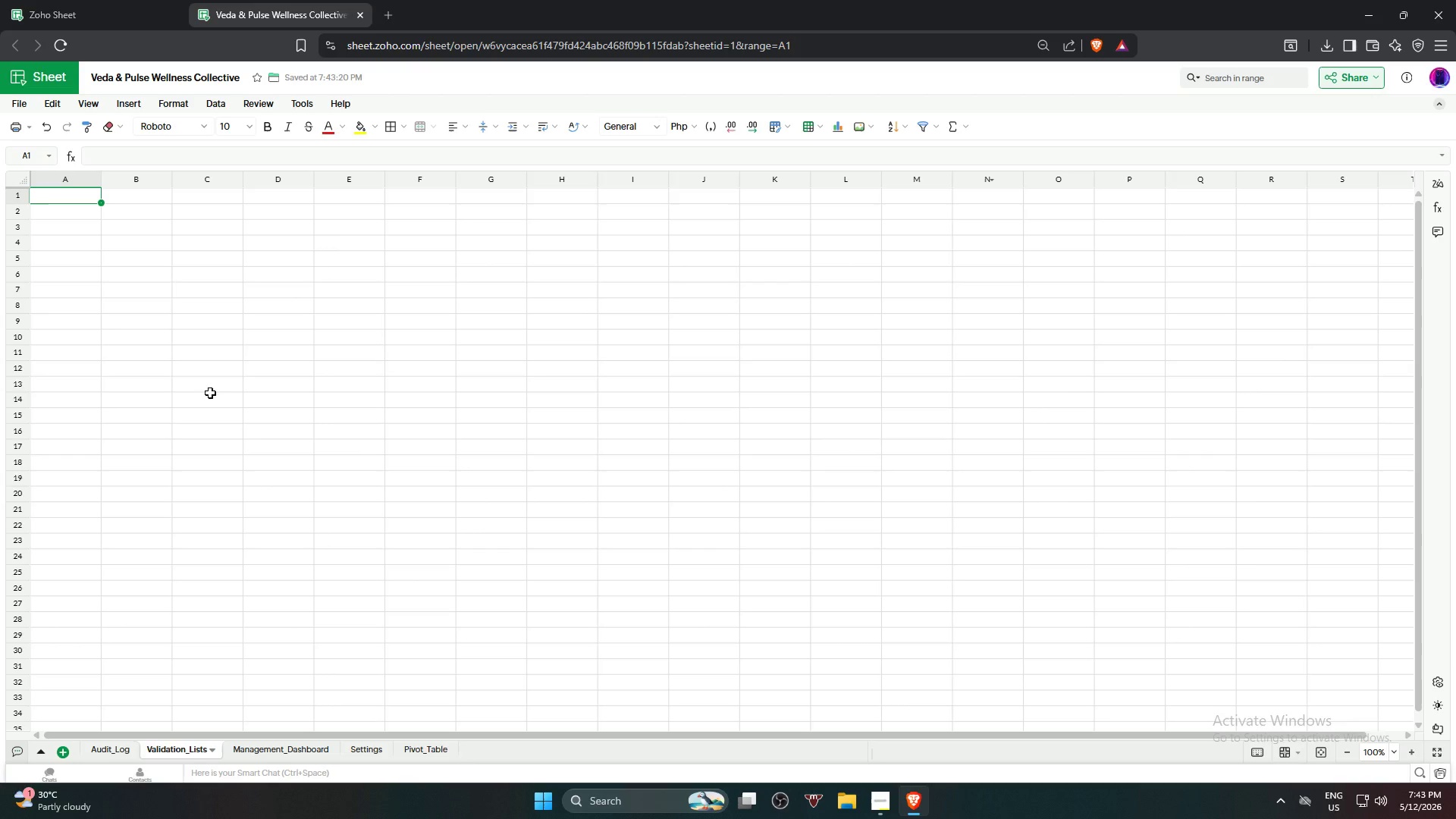 
left_click([72, 197])
 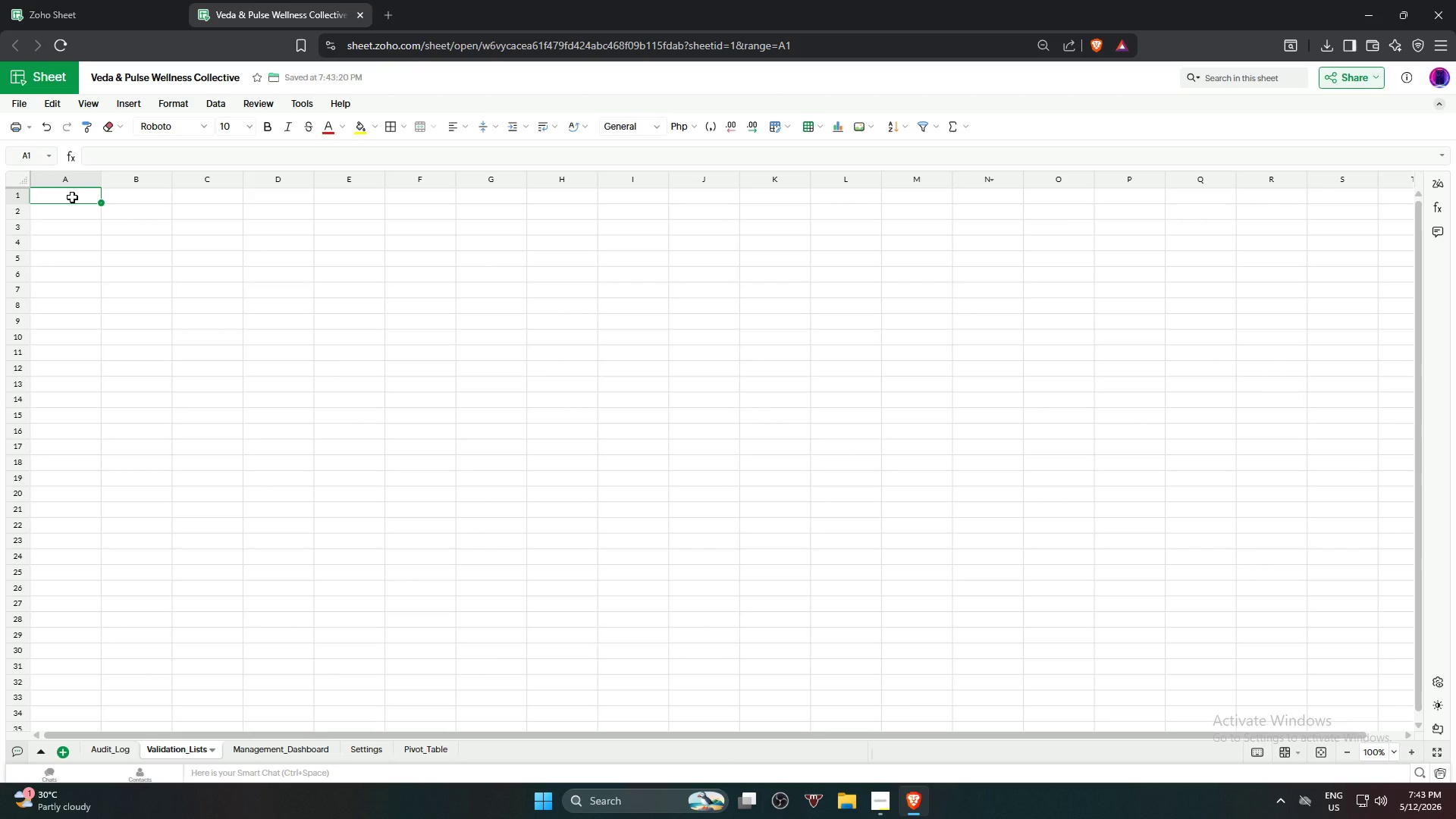 
wait(8.58)
 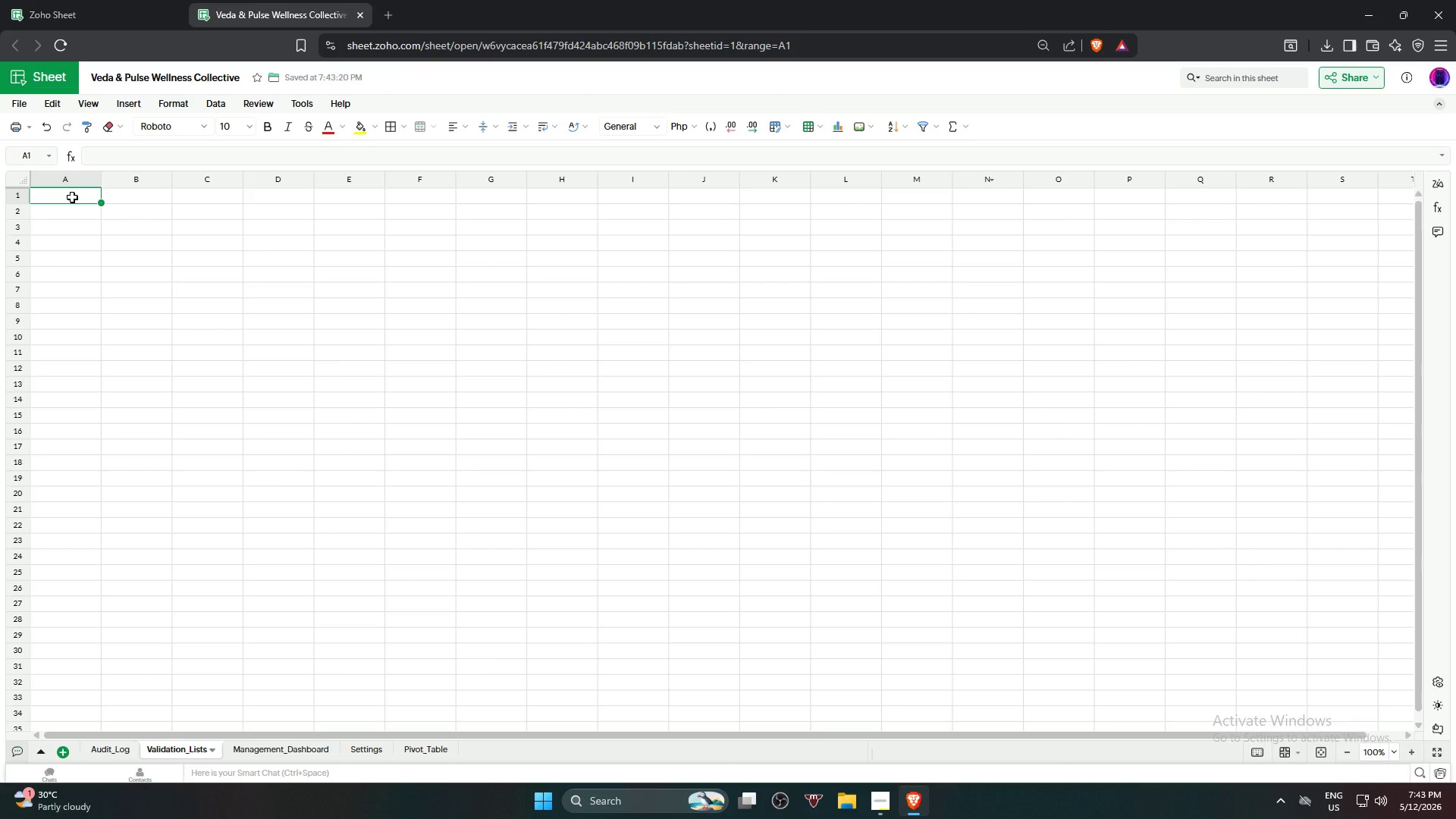 
key(Alt+AltLeft)
 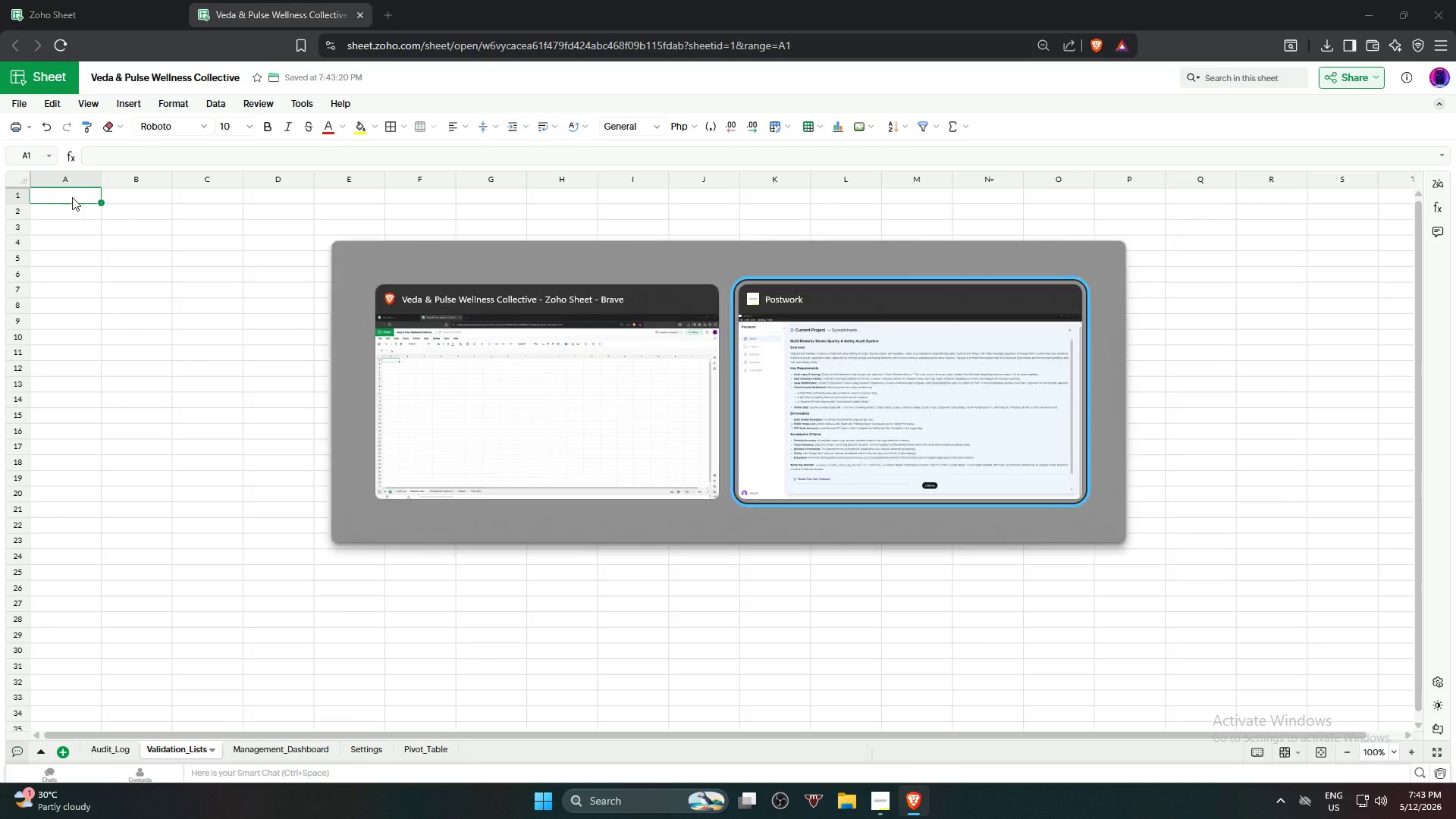 
key(Alt+Tab)